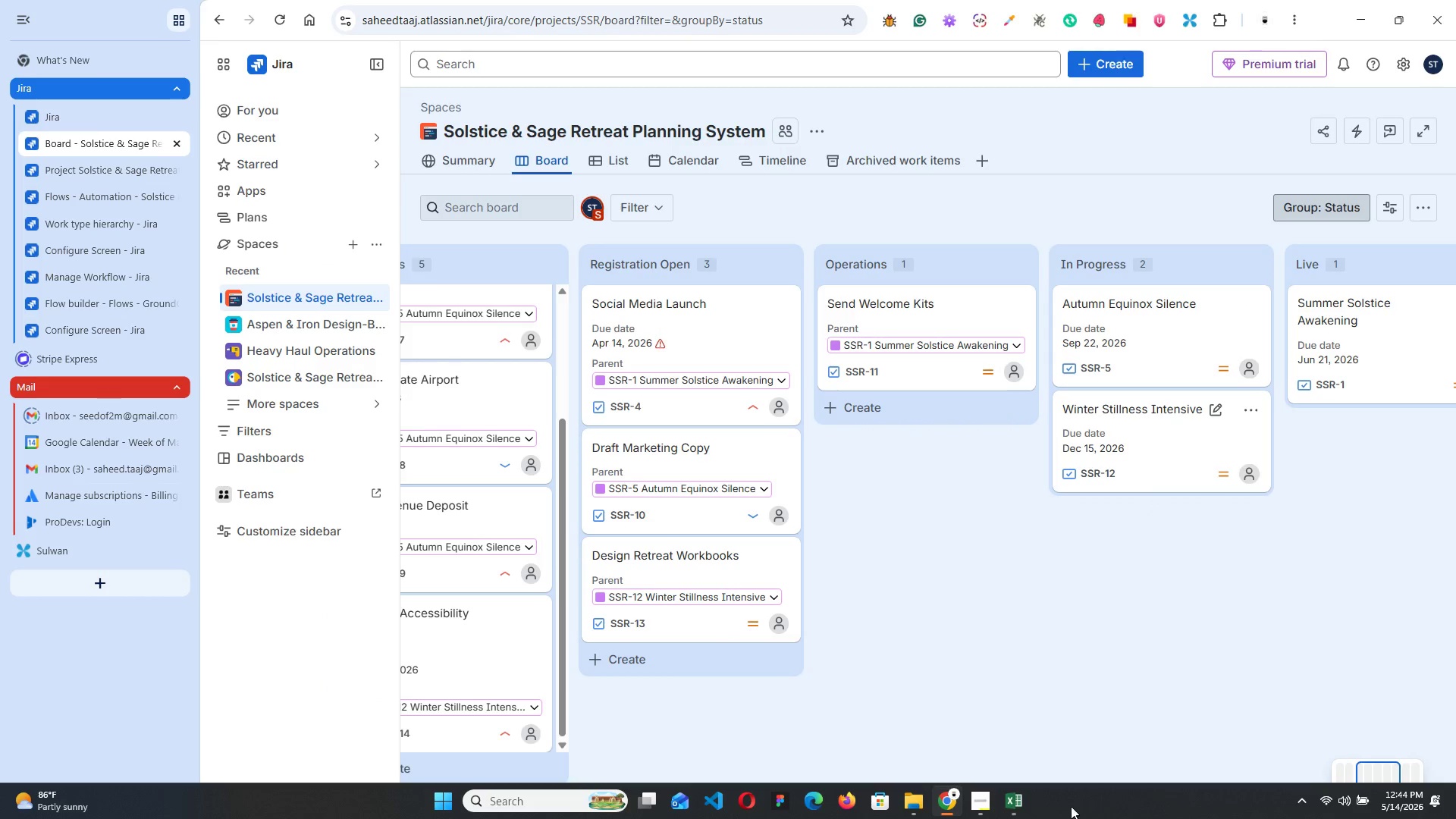 
left_click([1018, 802])
 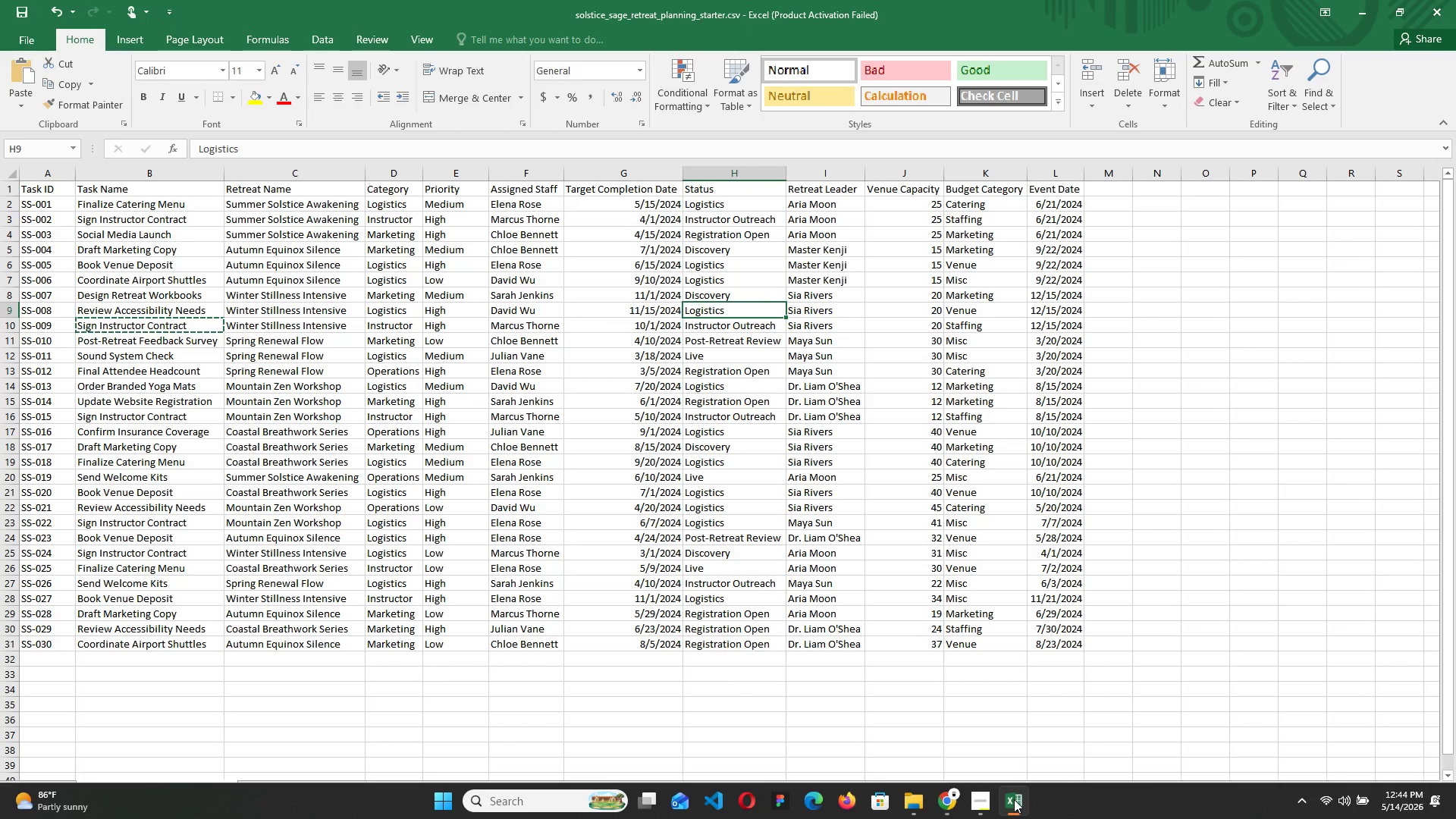 
left_click([1014, 799])
 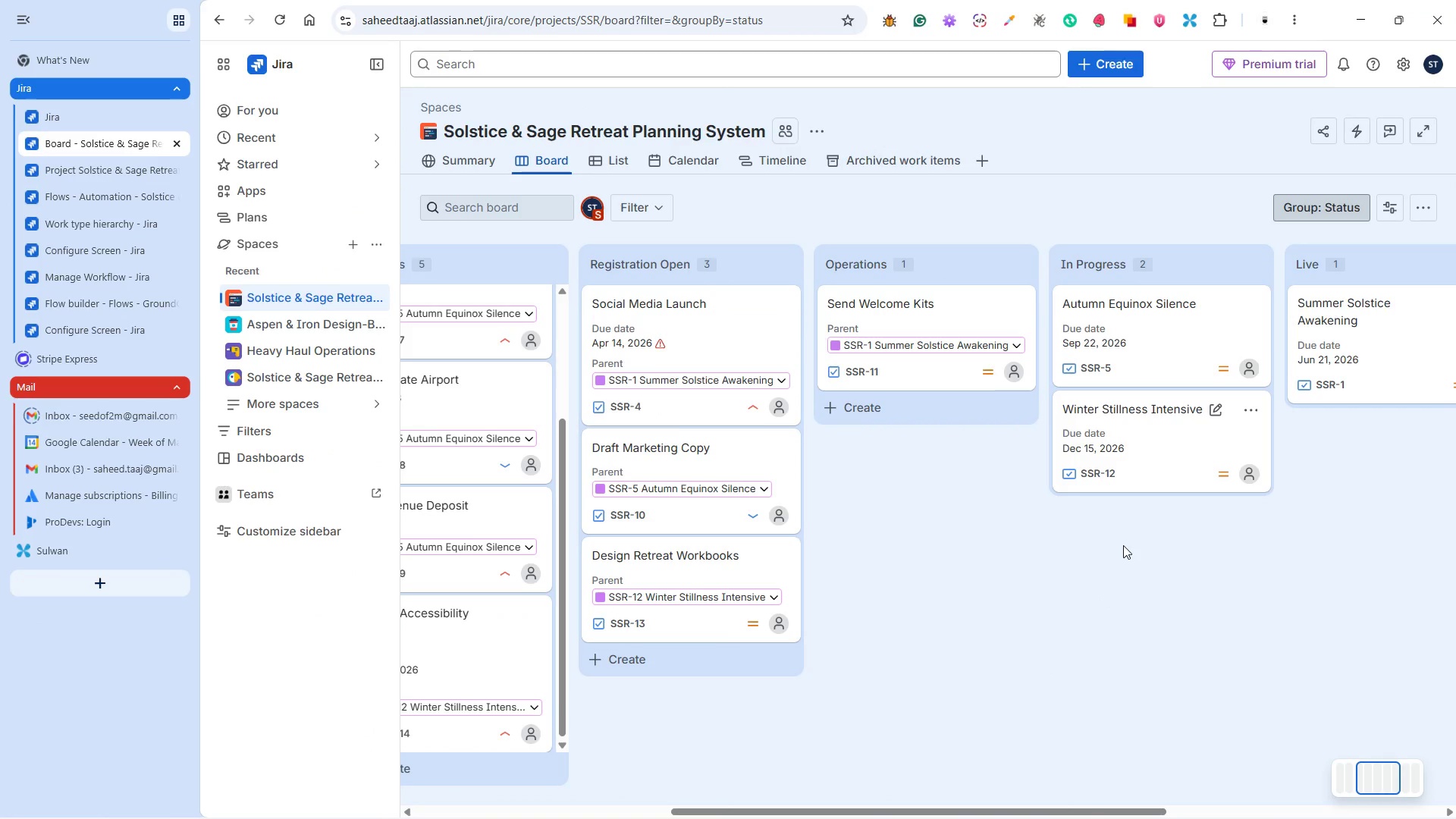 
mouse_move([1103, 526])
 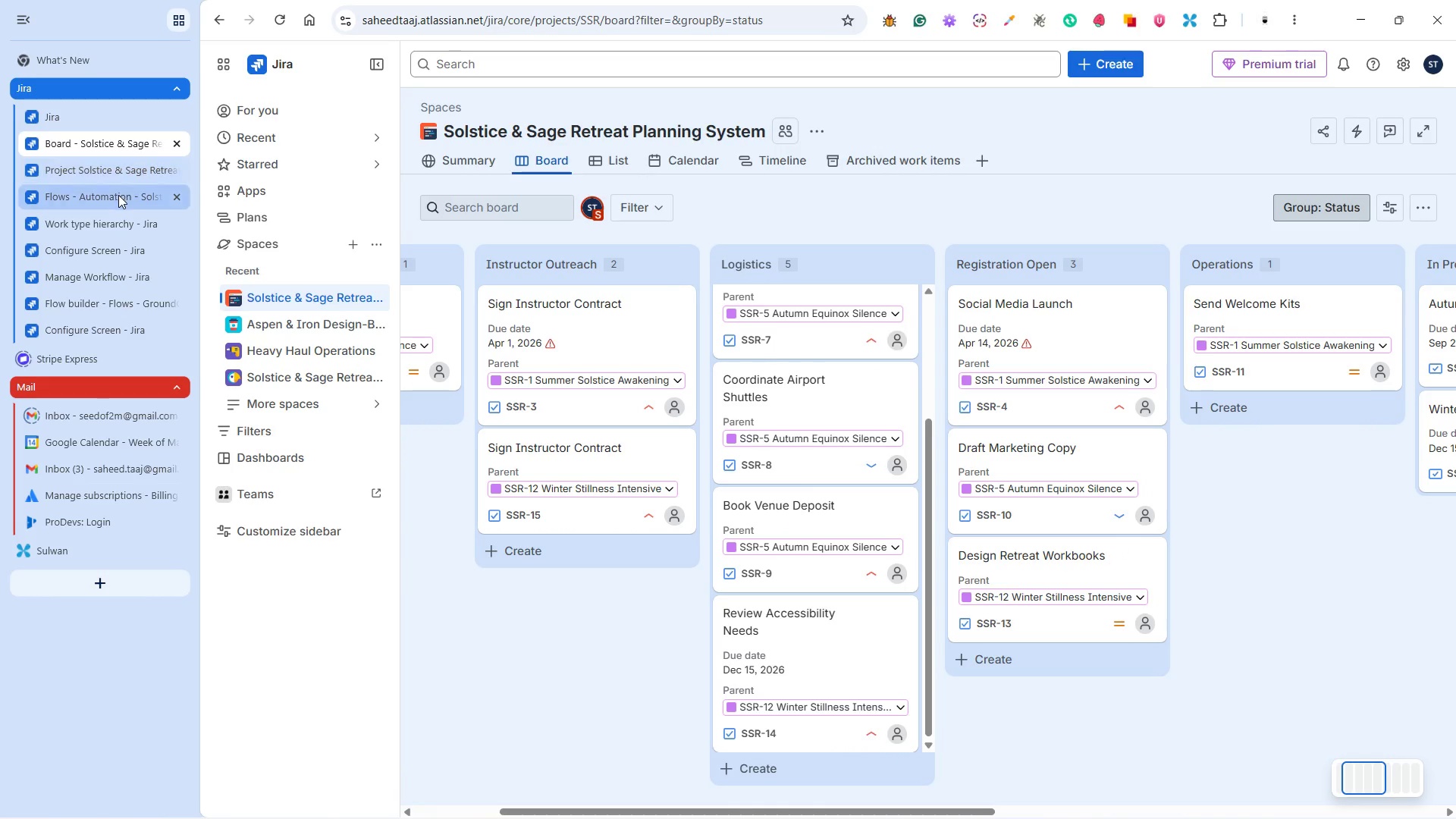 
left_click([118, 195])
 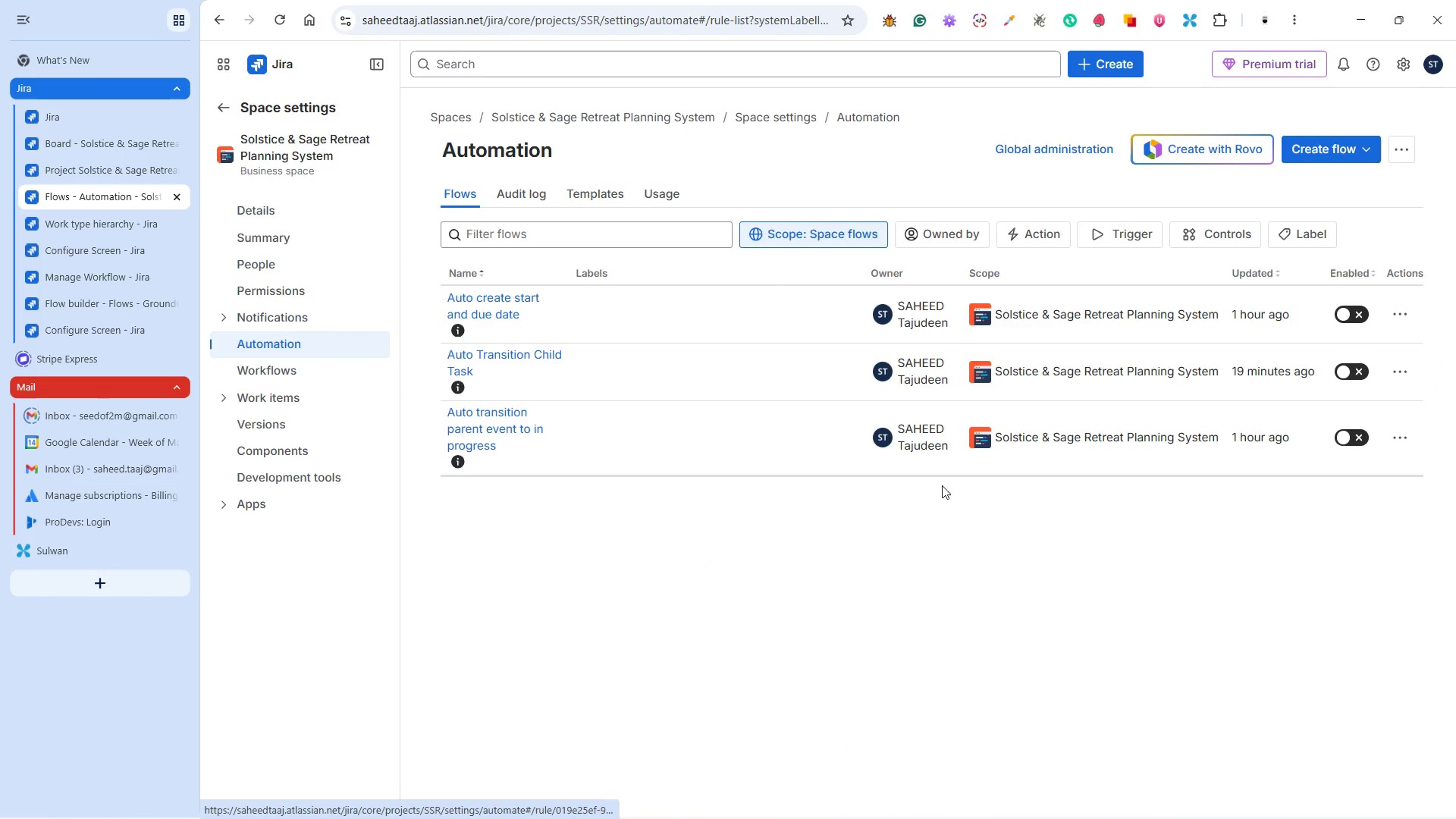 
left_click([1327, 148])
 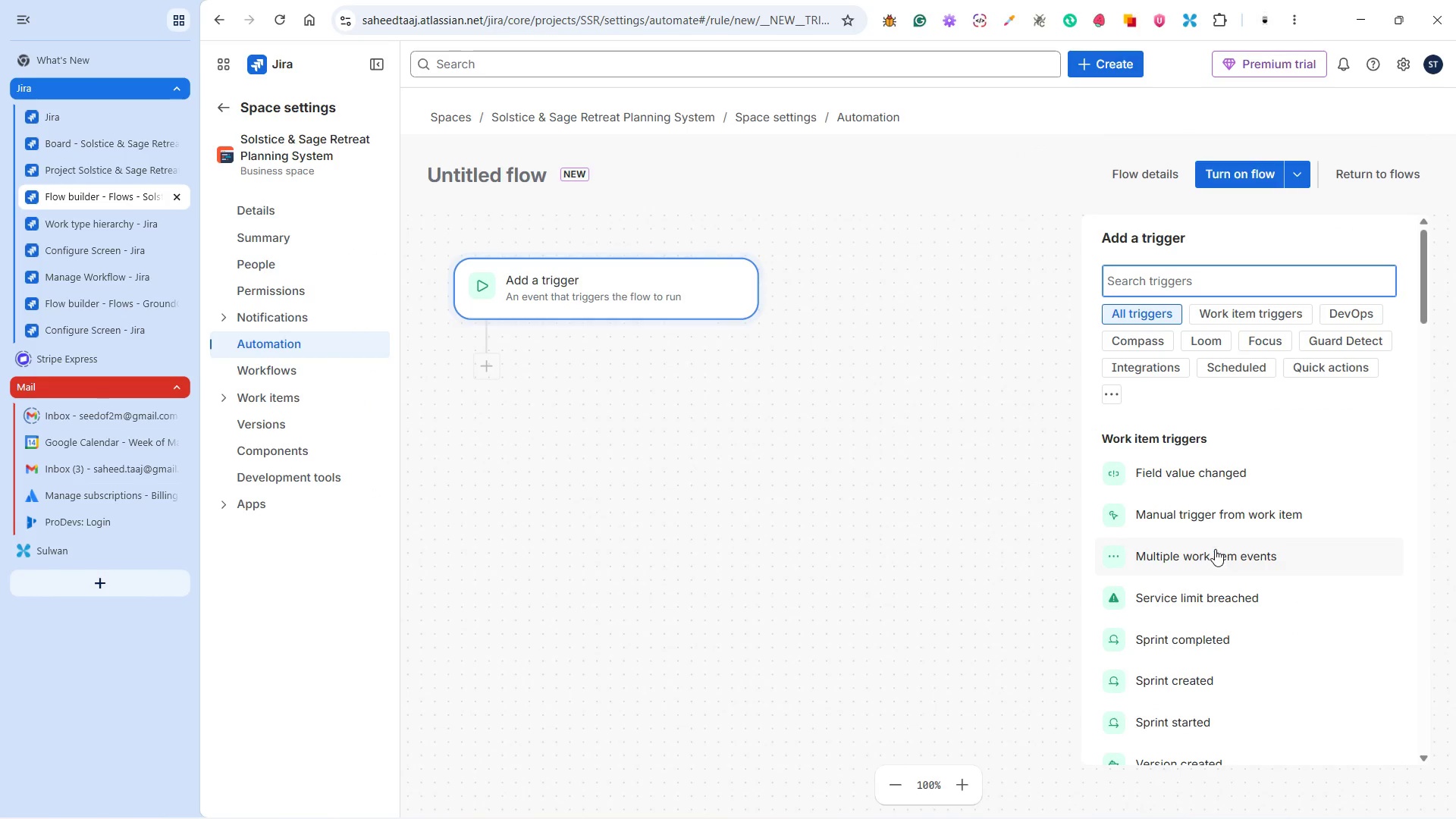 
wait(5.14)
 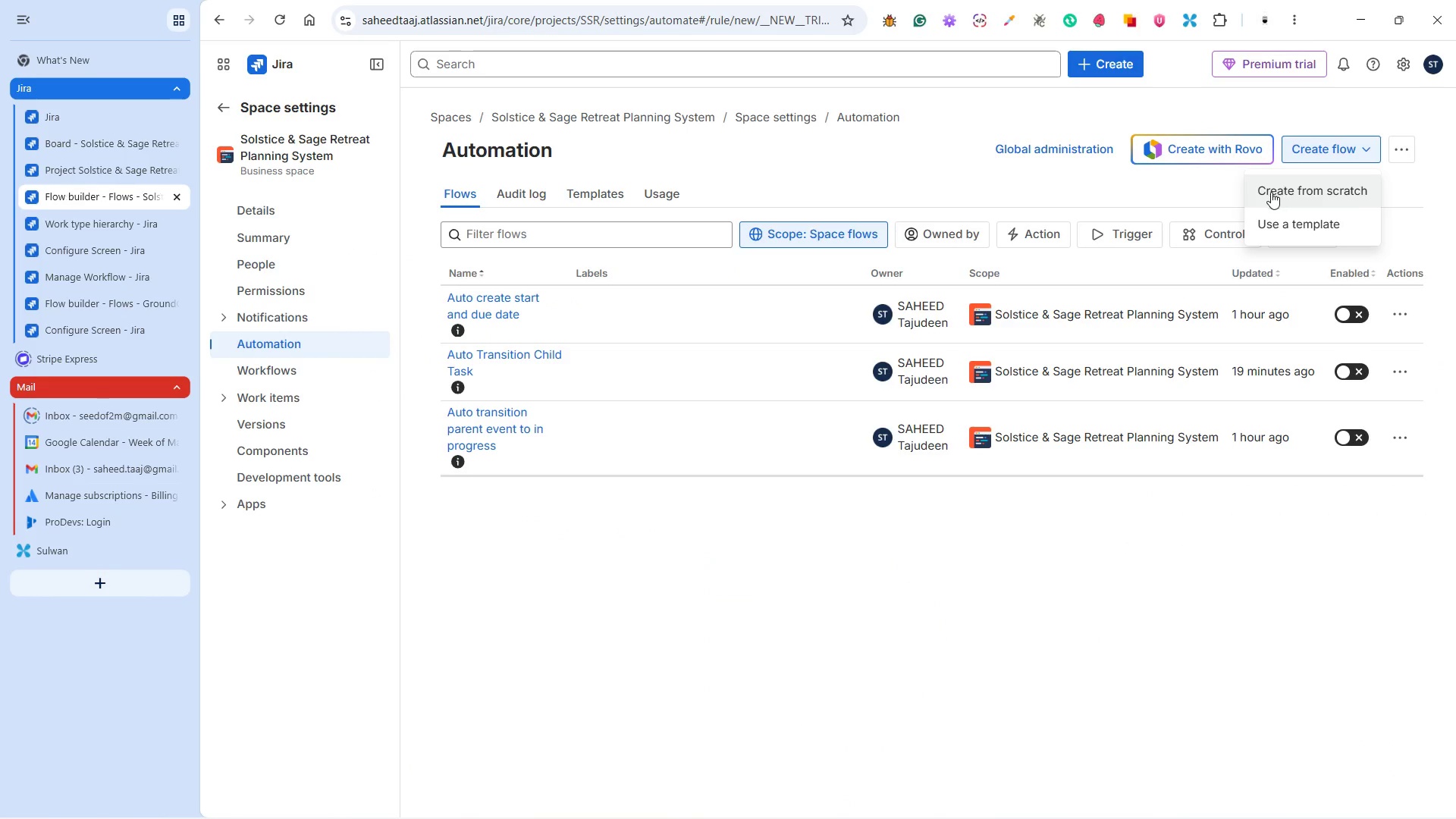 
scroll: coordinate [1201, 577], scroll_direction: down, amount: 6.0
 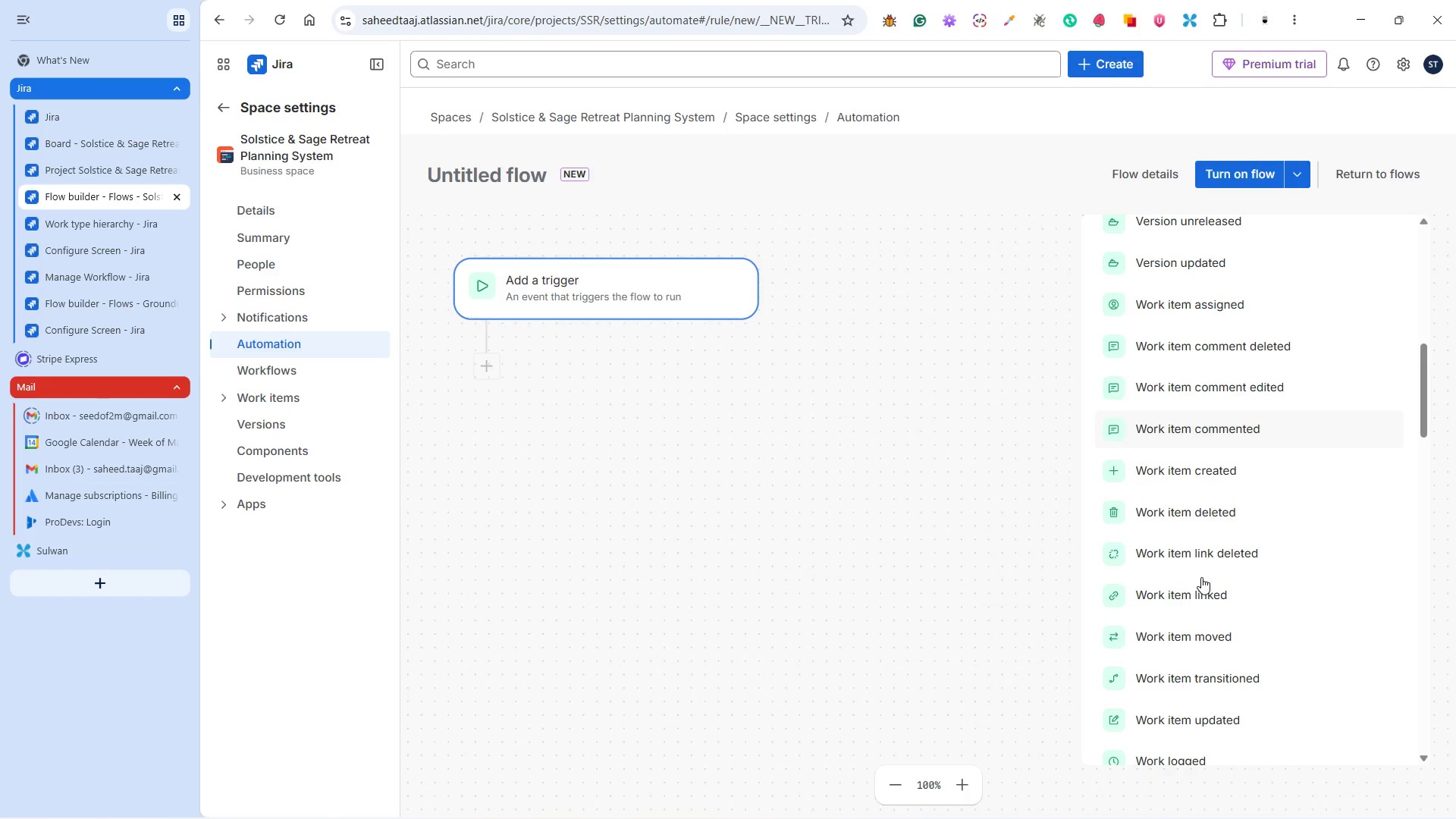 
left_click([1210, 585])
 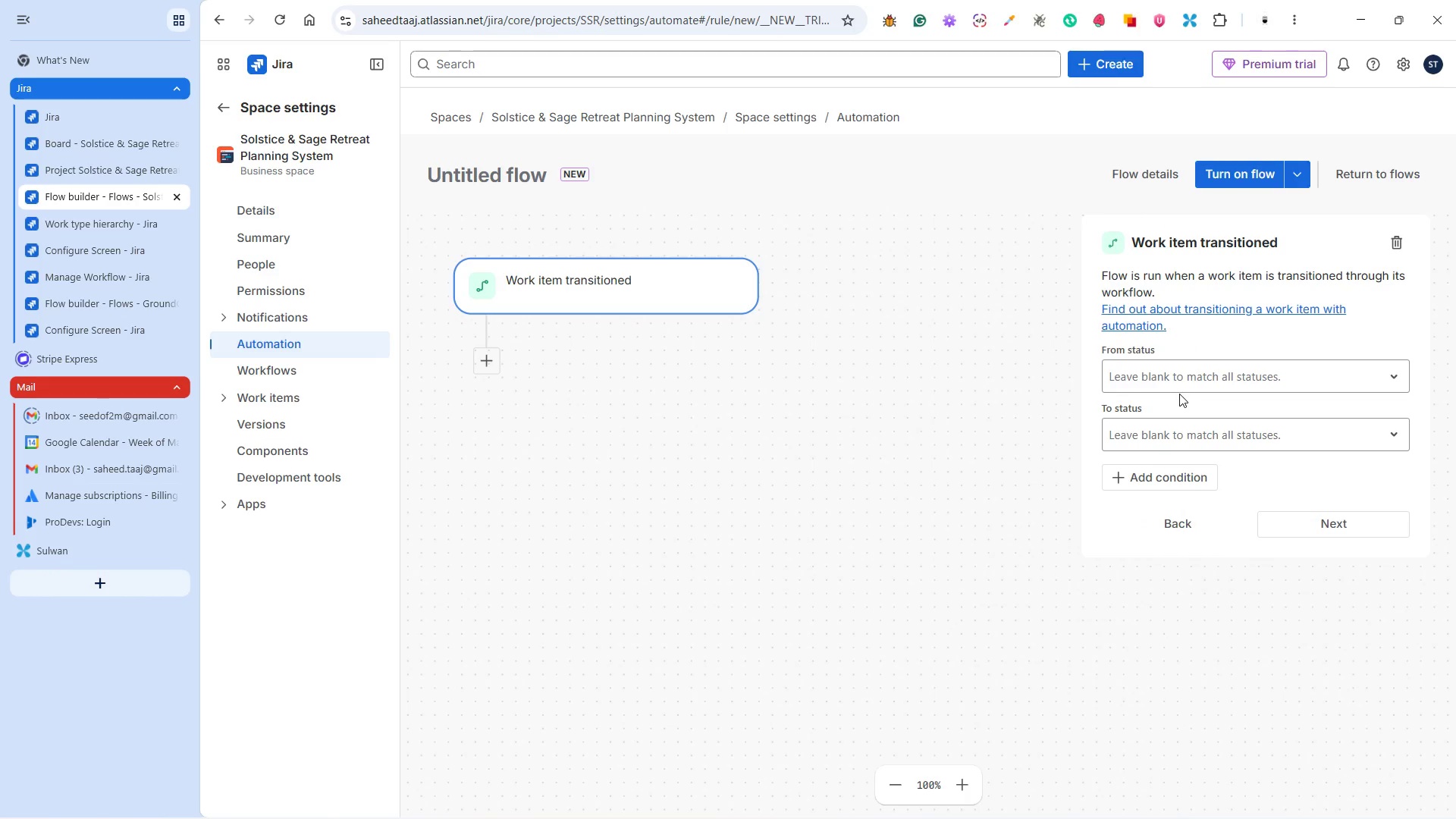 
scroll: coordinate [1203, 576], scroll_direction: down, amount: 1.0
 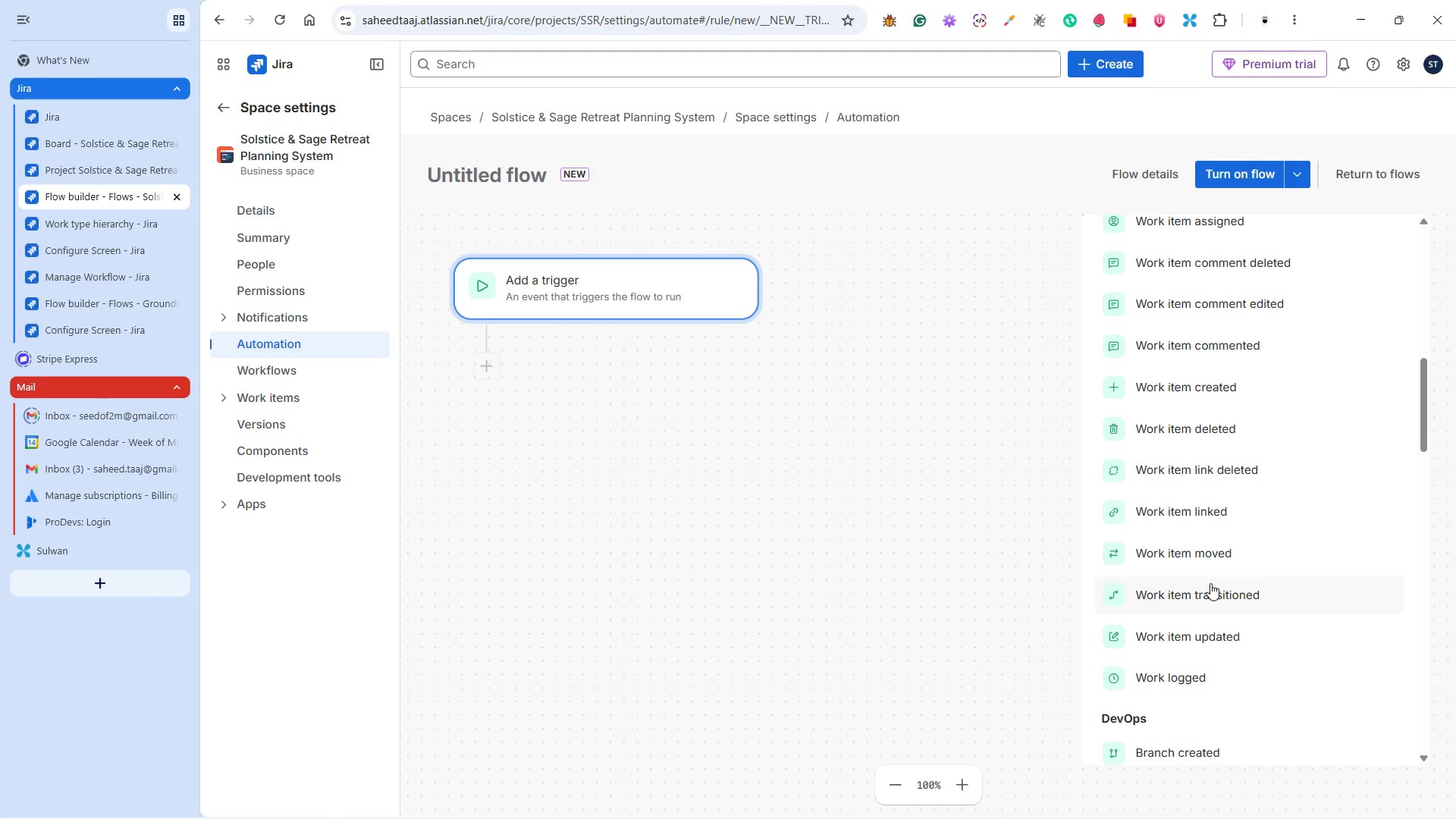 
left_click([1175, 376])
 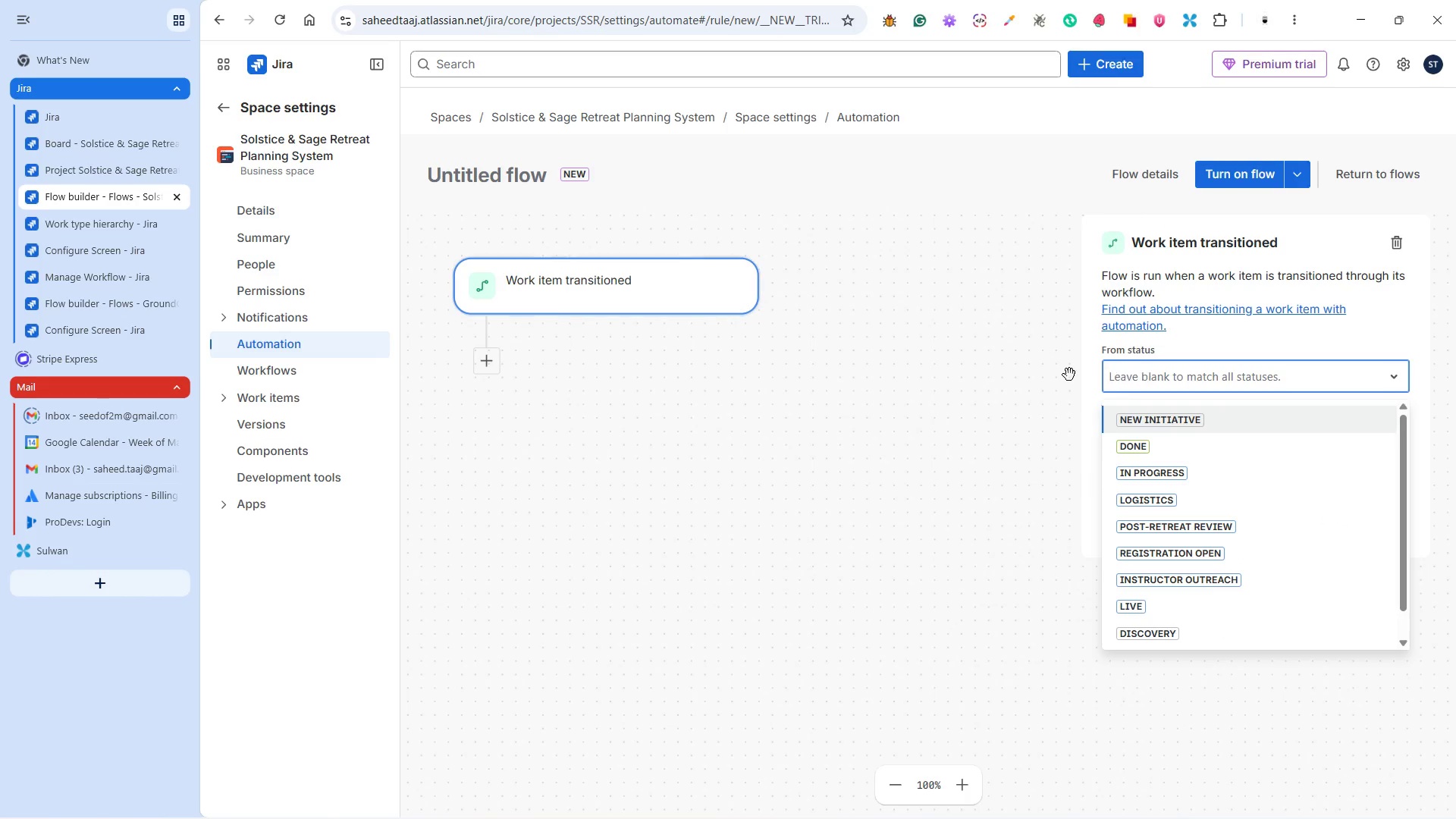 
left_click([1059, 375])
 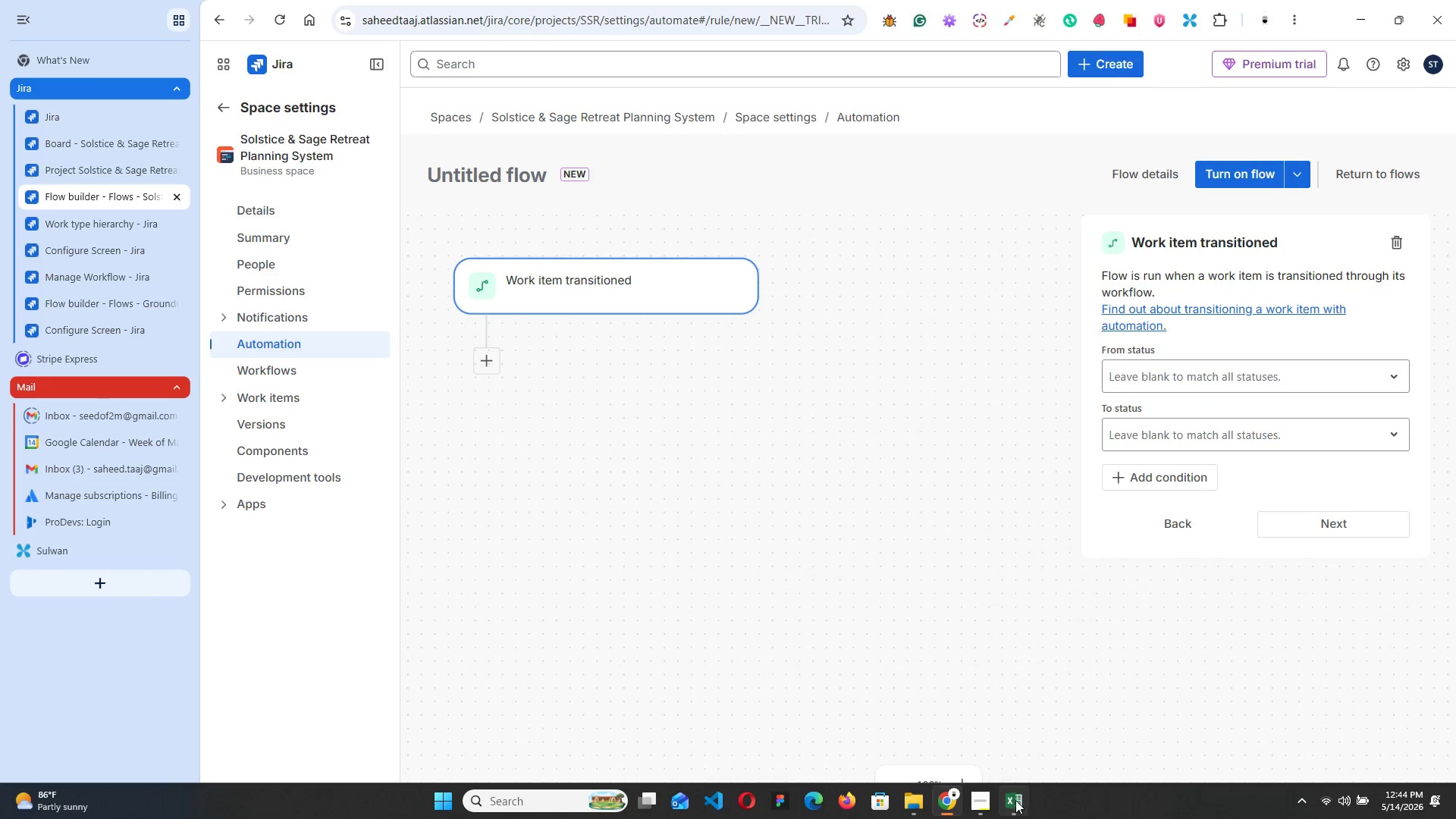 
left_click([971, 798])